 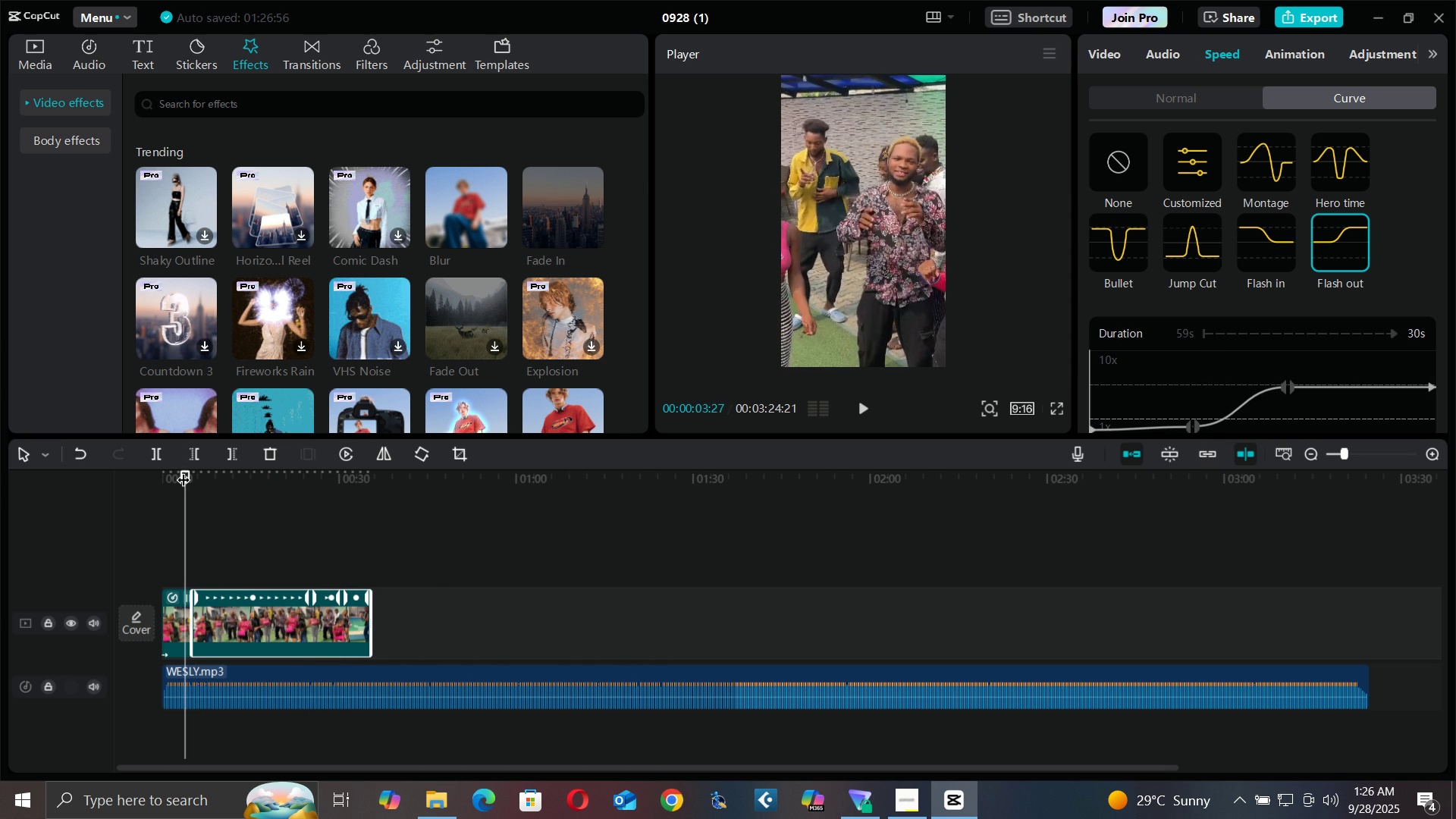 
key(Space)
 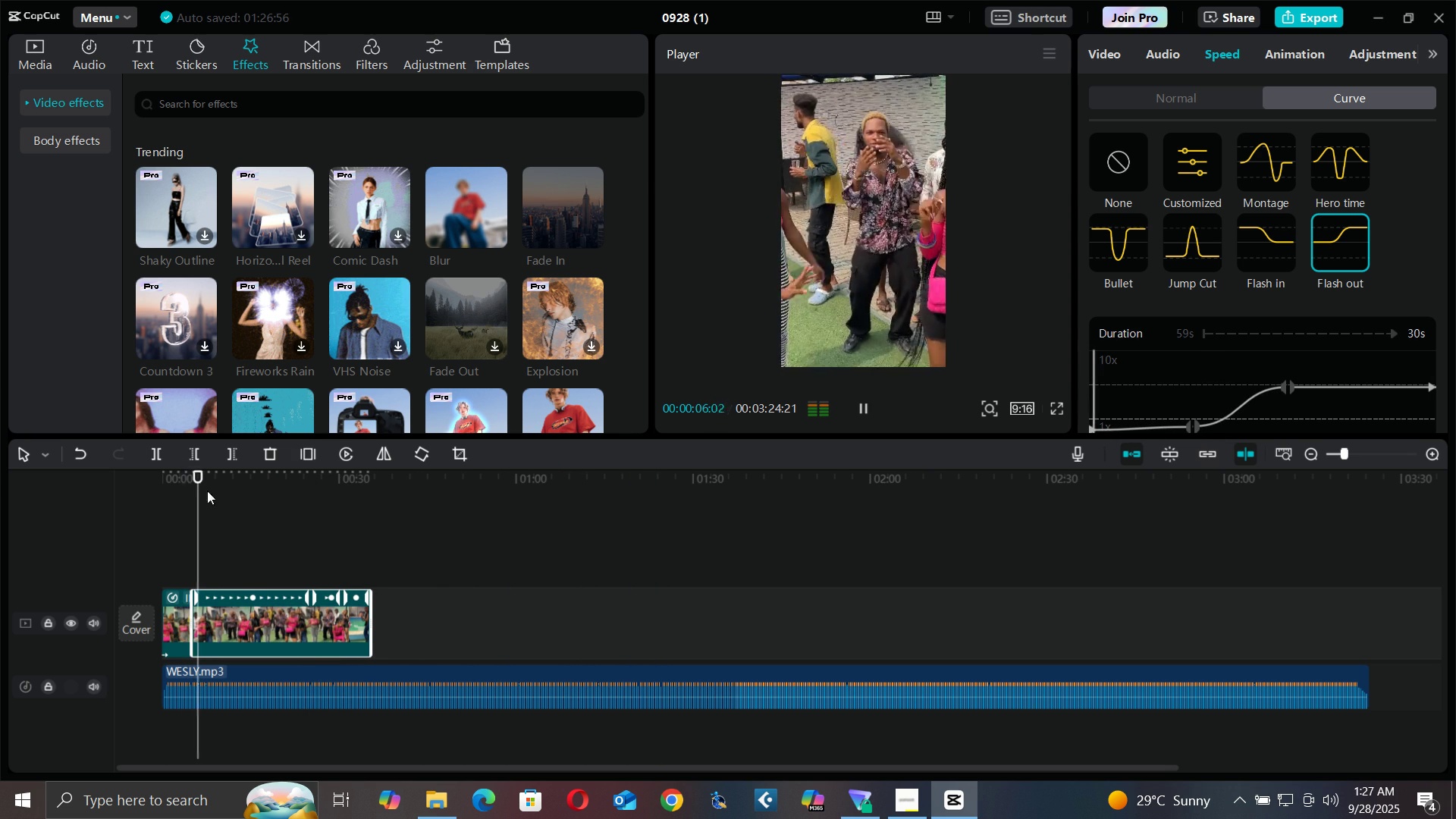 
key(Space)
 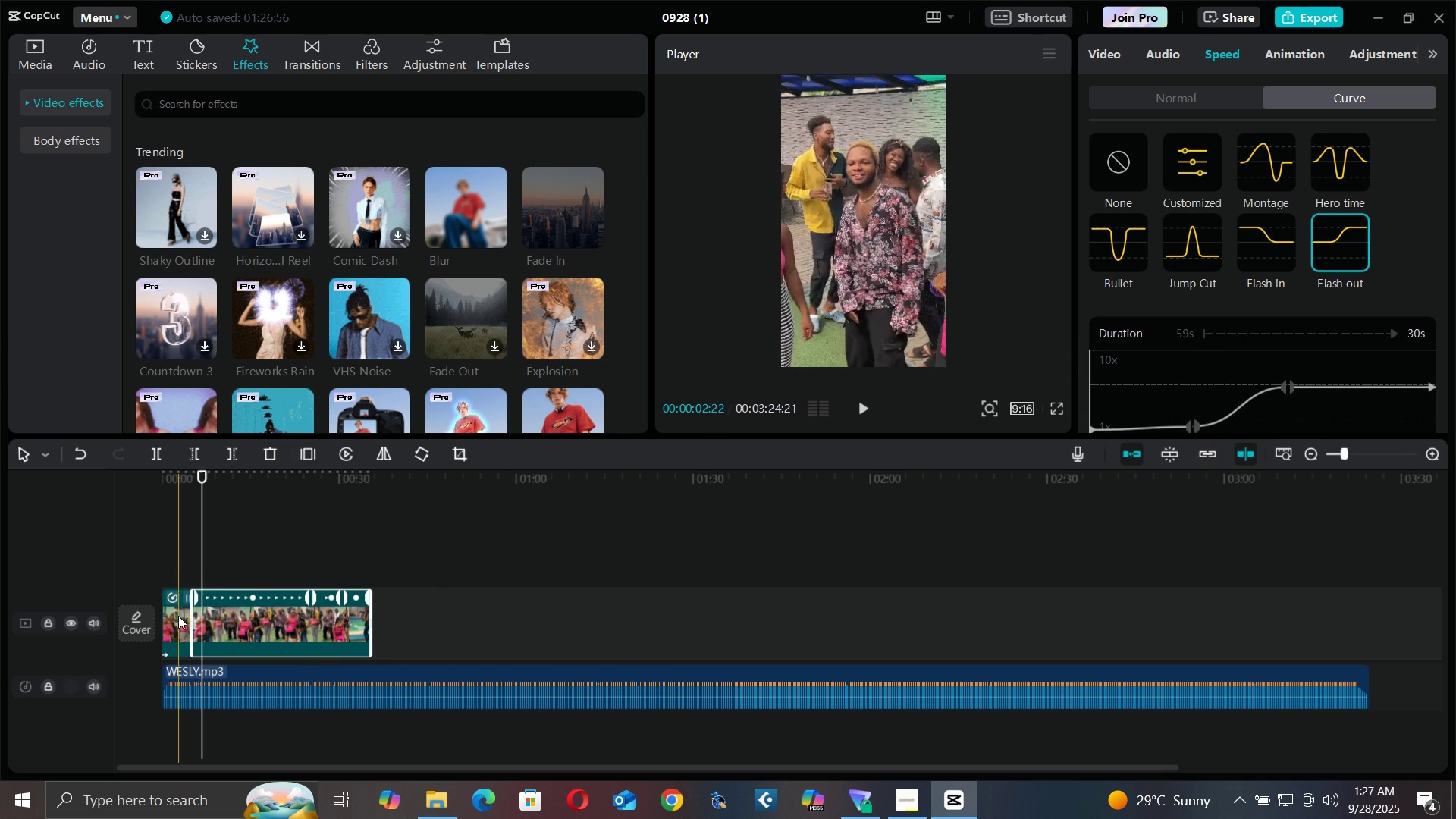 
left_click([178, 616])
 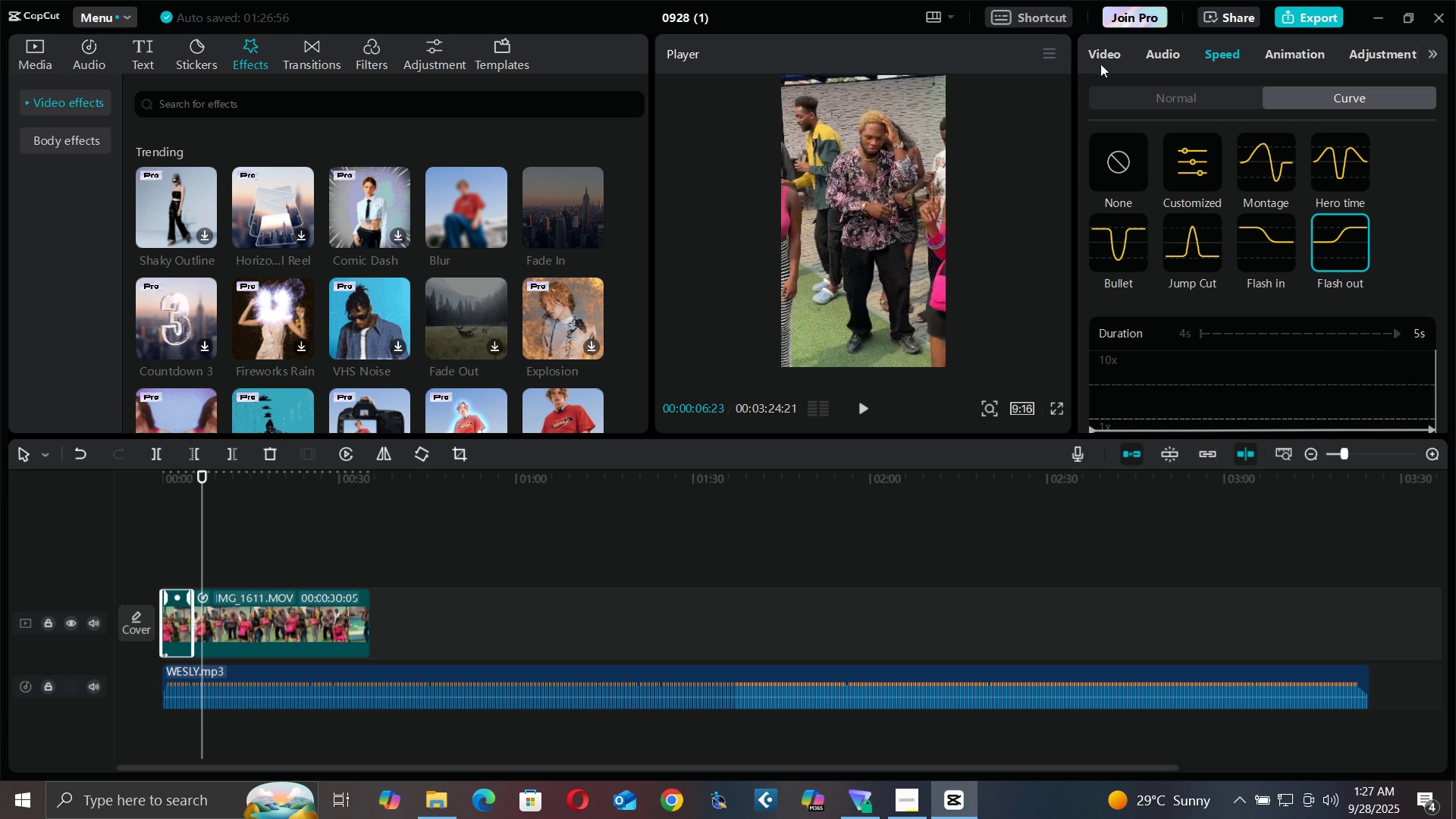 
left_click([1106, 55])
 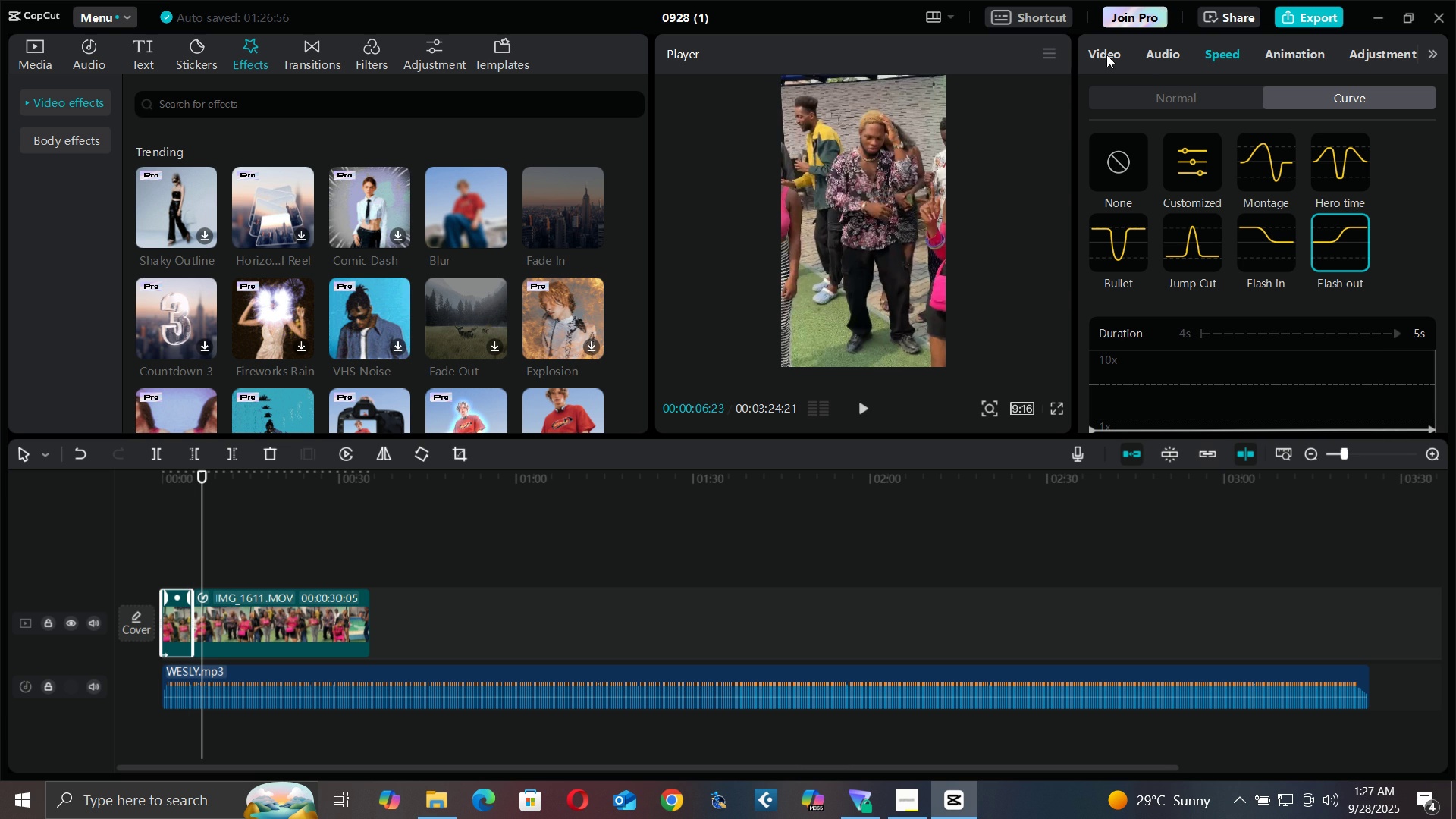 
triple_click([1106, 55])
 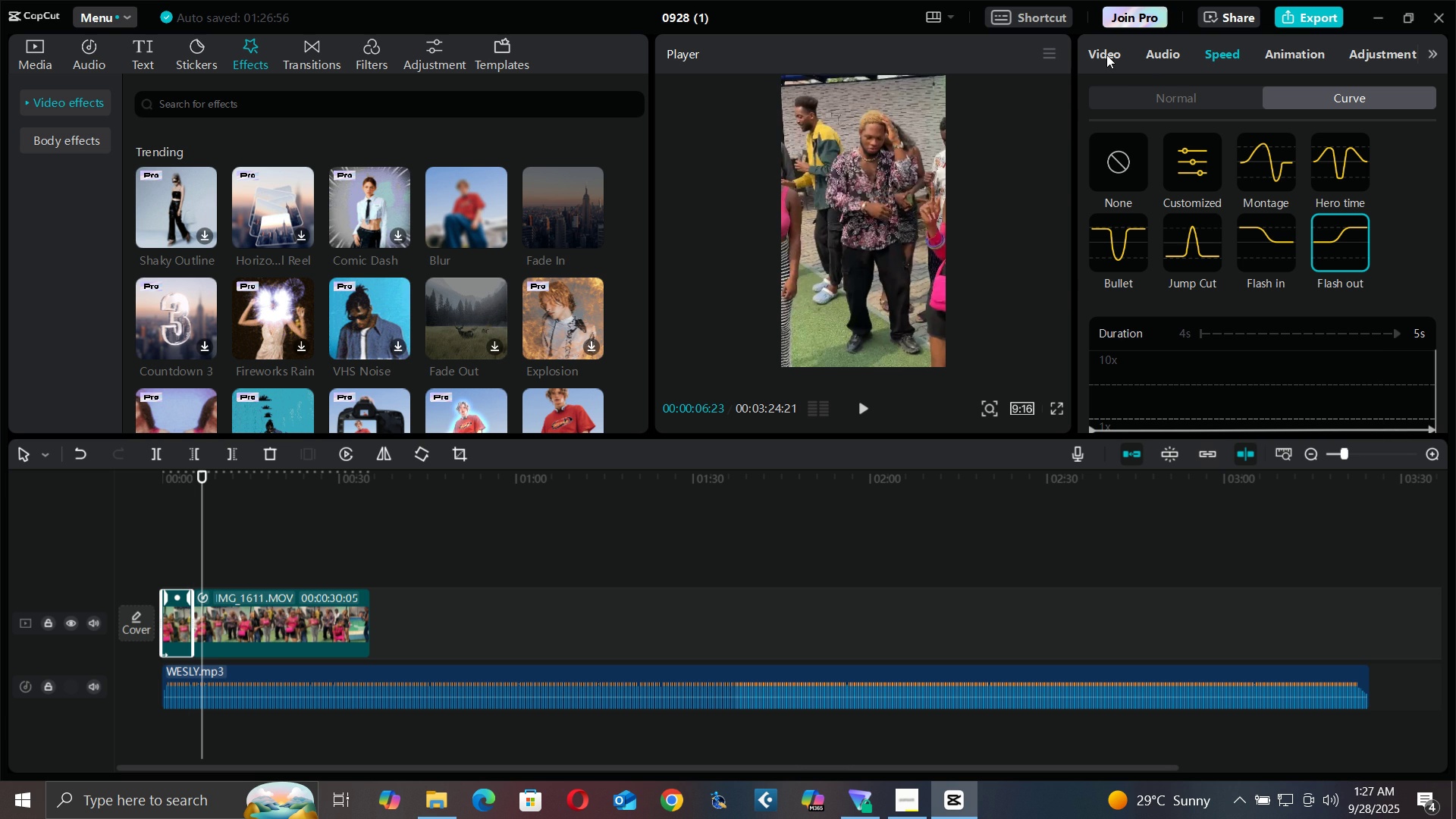 
triple_click([1106, 55])
 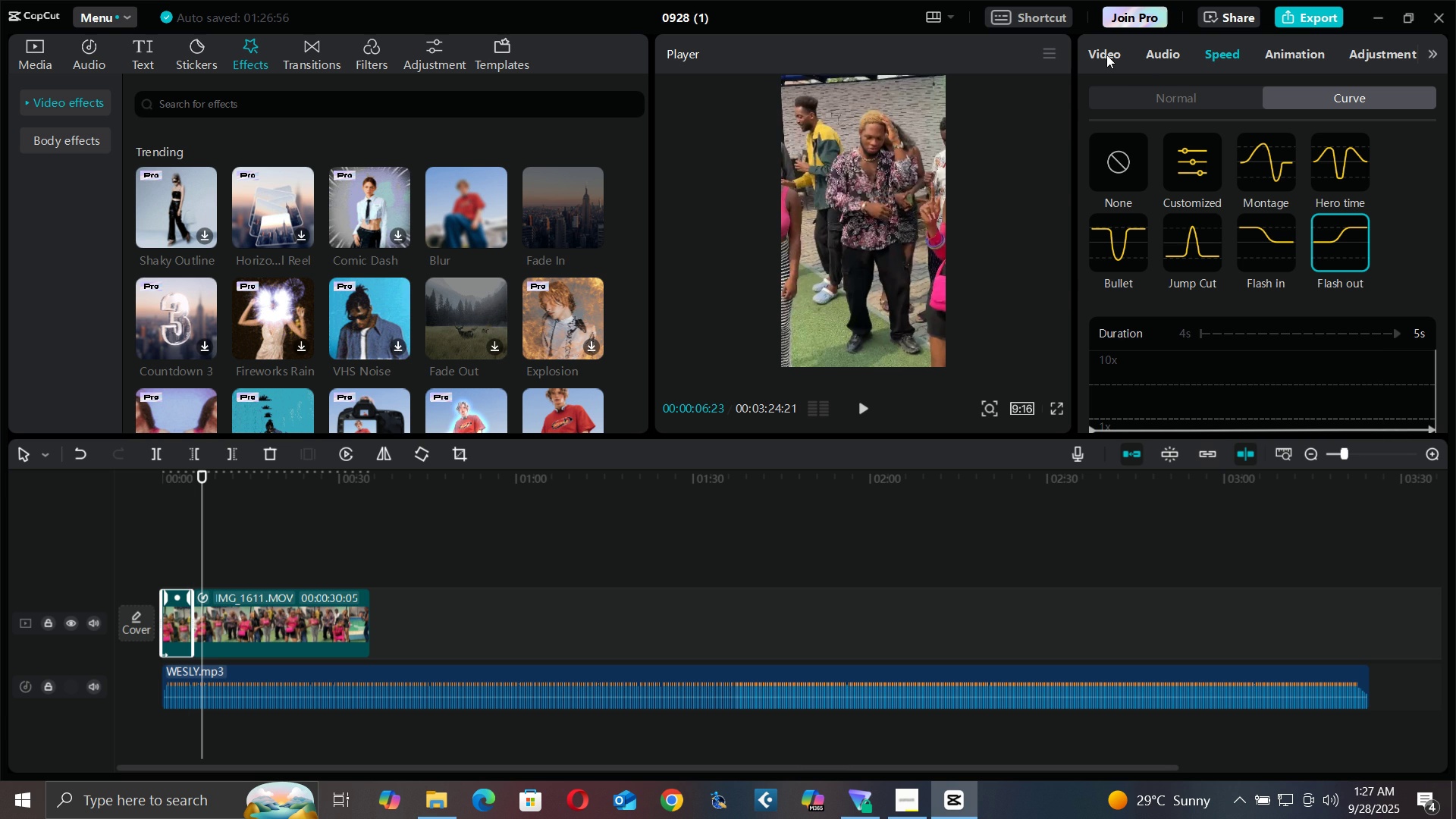 
triple_click([1106, 55])
 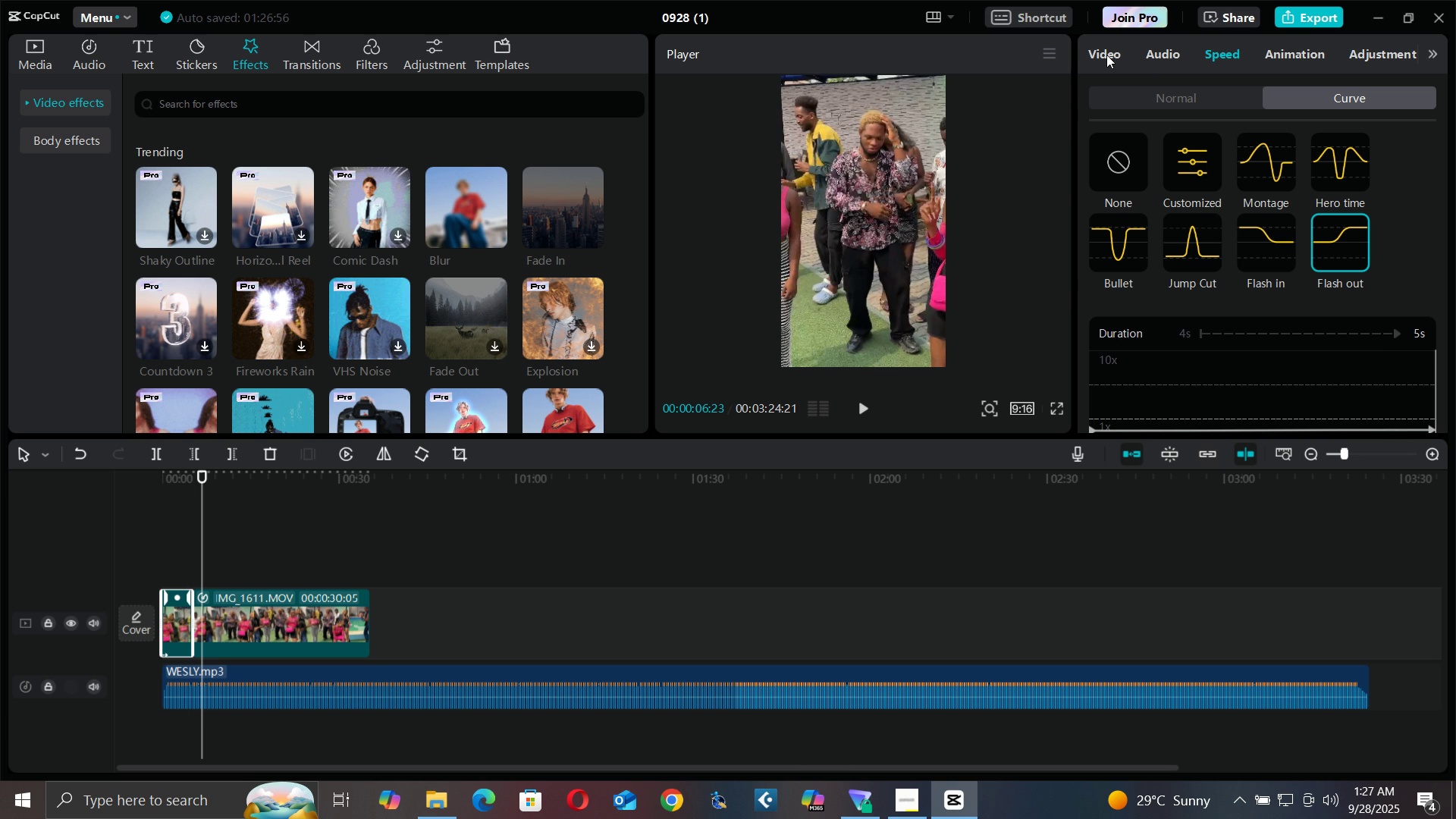 
triple_click([1106, 55])
 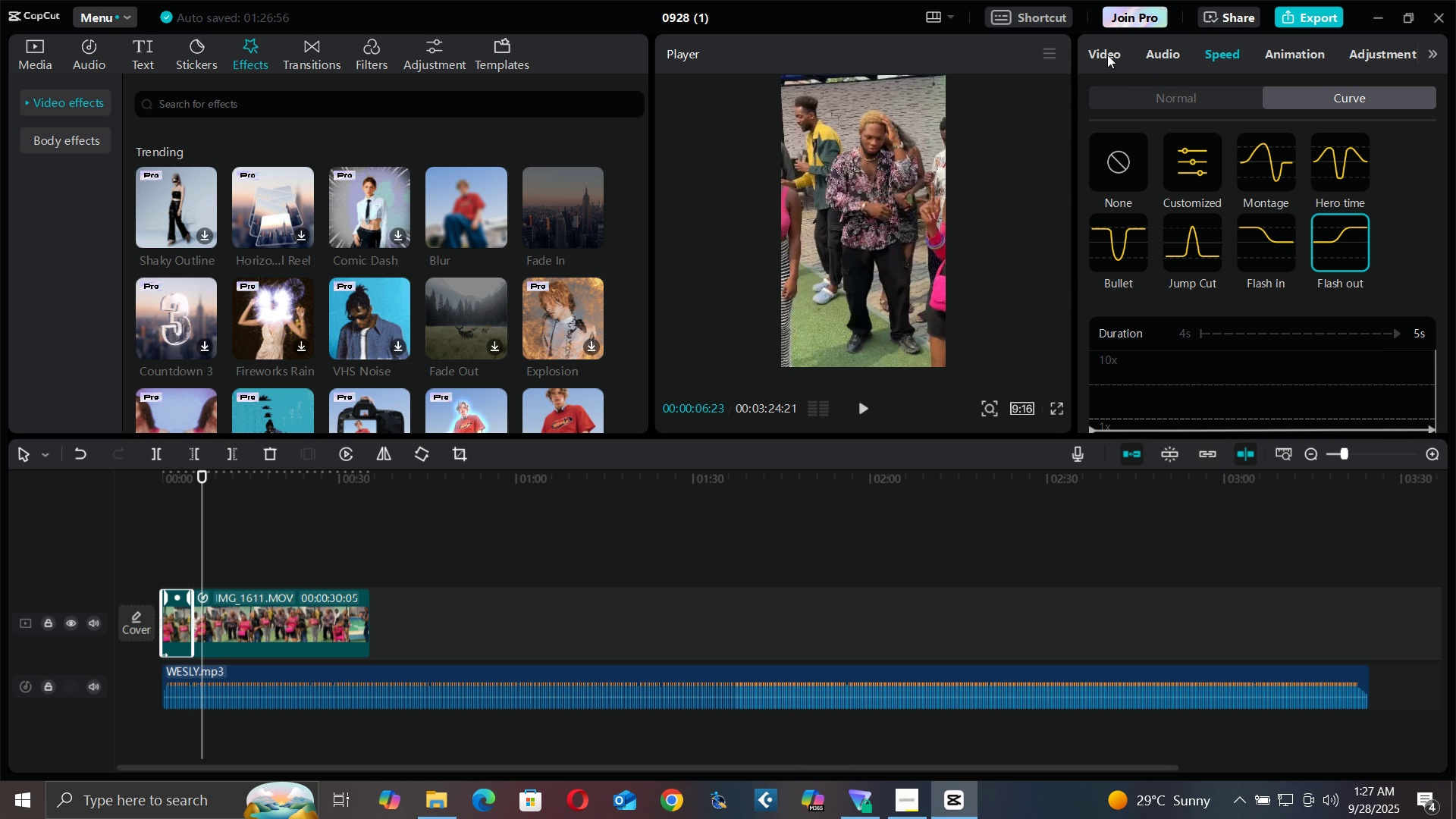 
triple_click([1106, 55])
 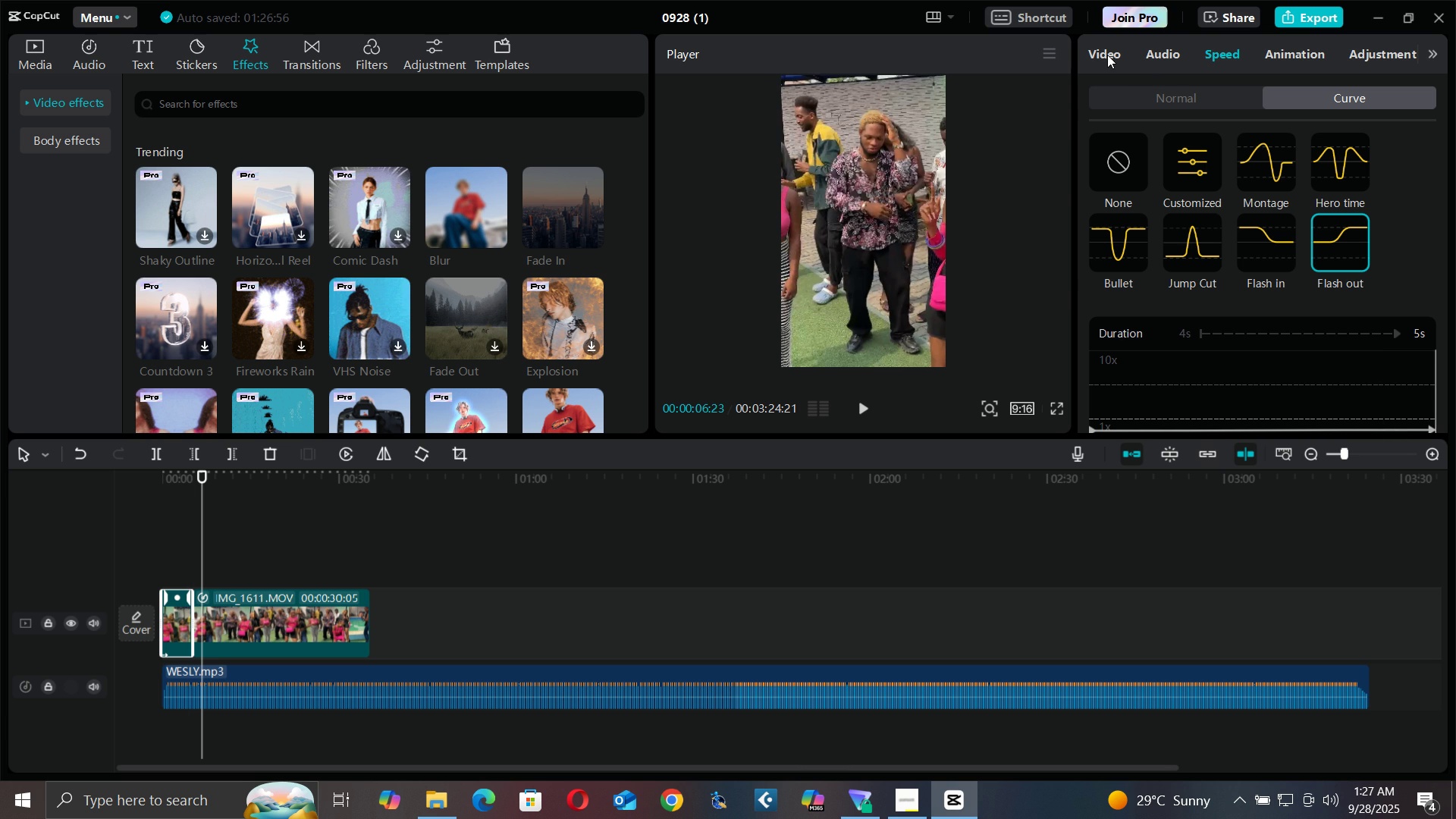 
triple_click([1106, 55])
 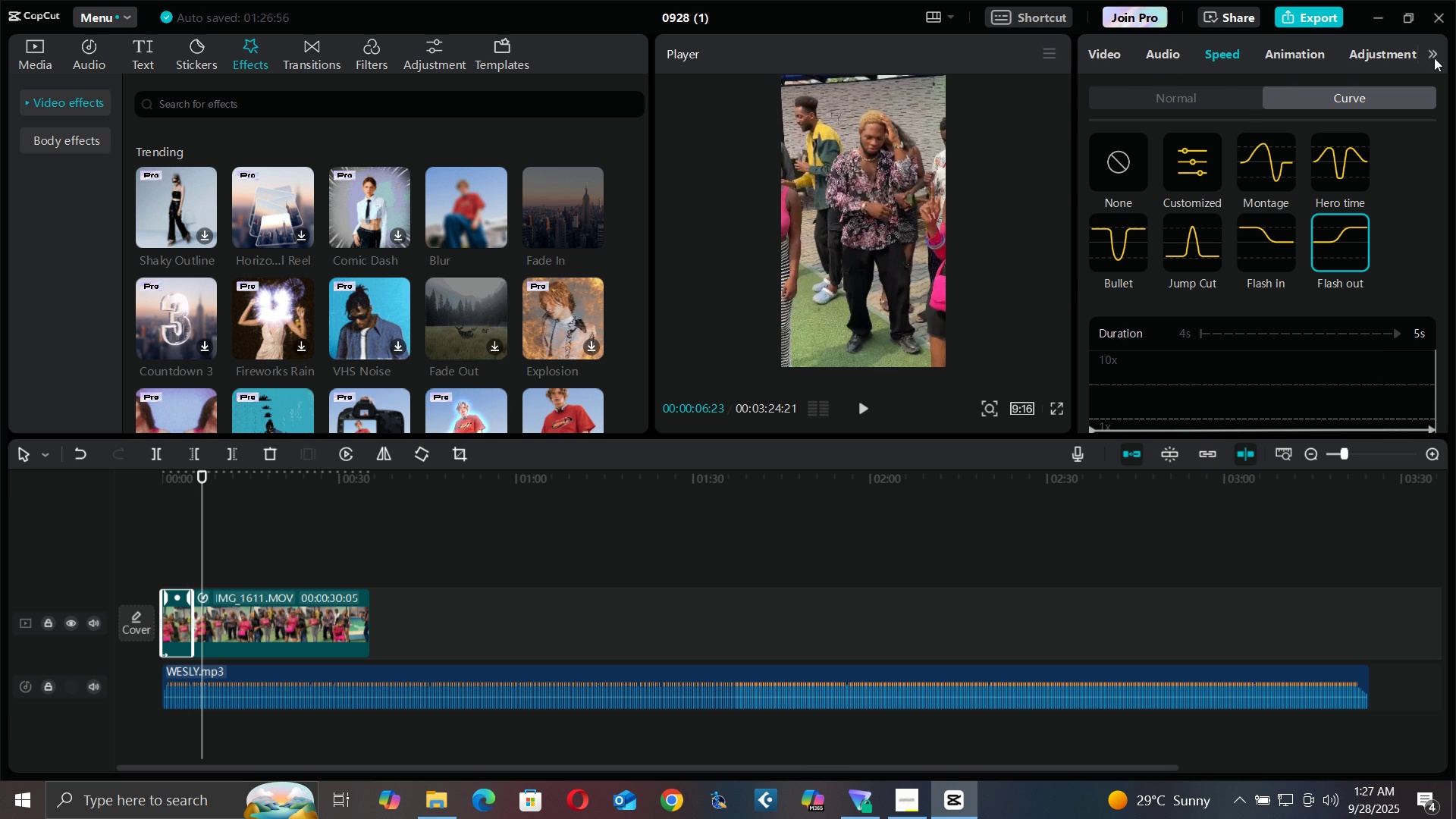 
left_click([1436, 59])
 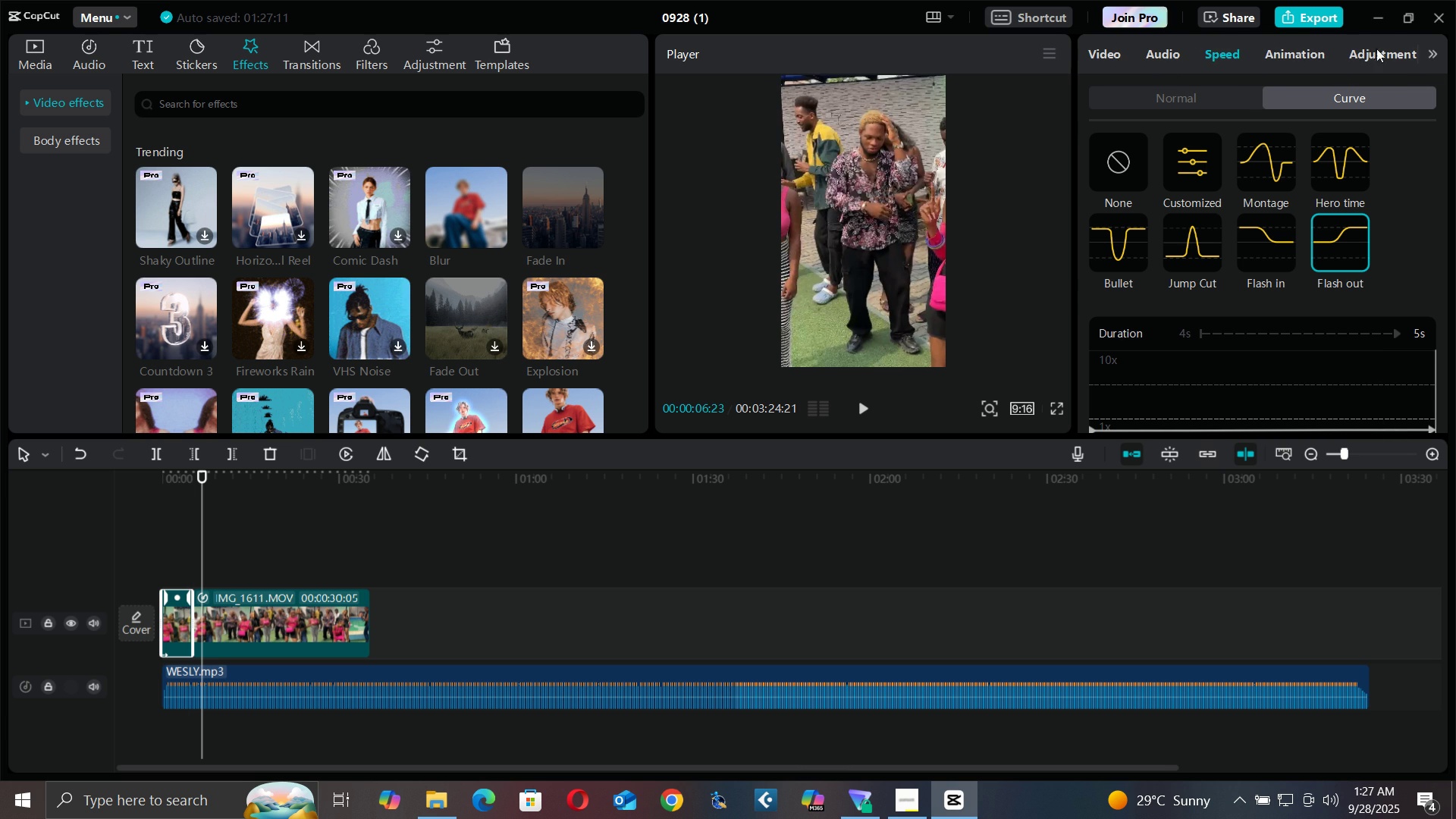 
left_click([1104, 49])
 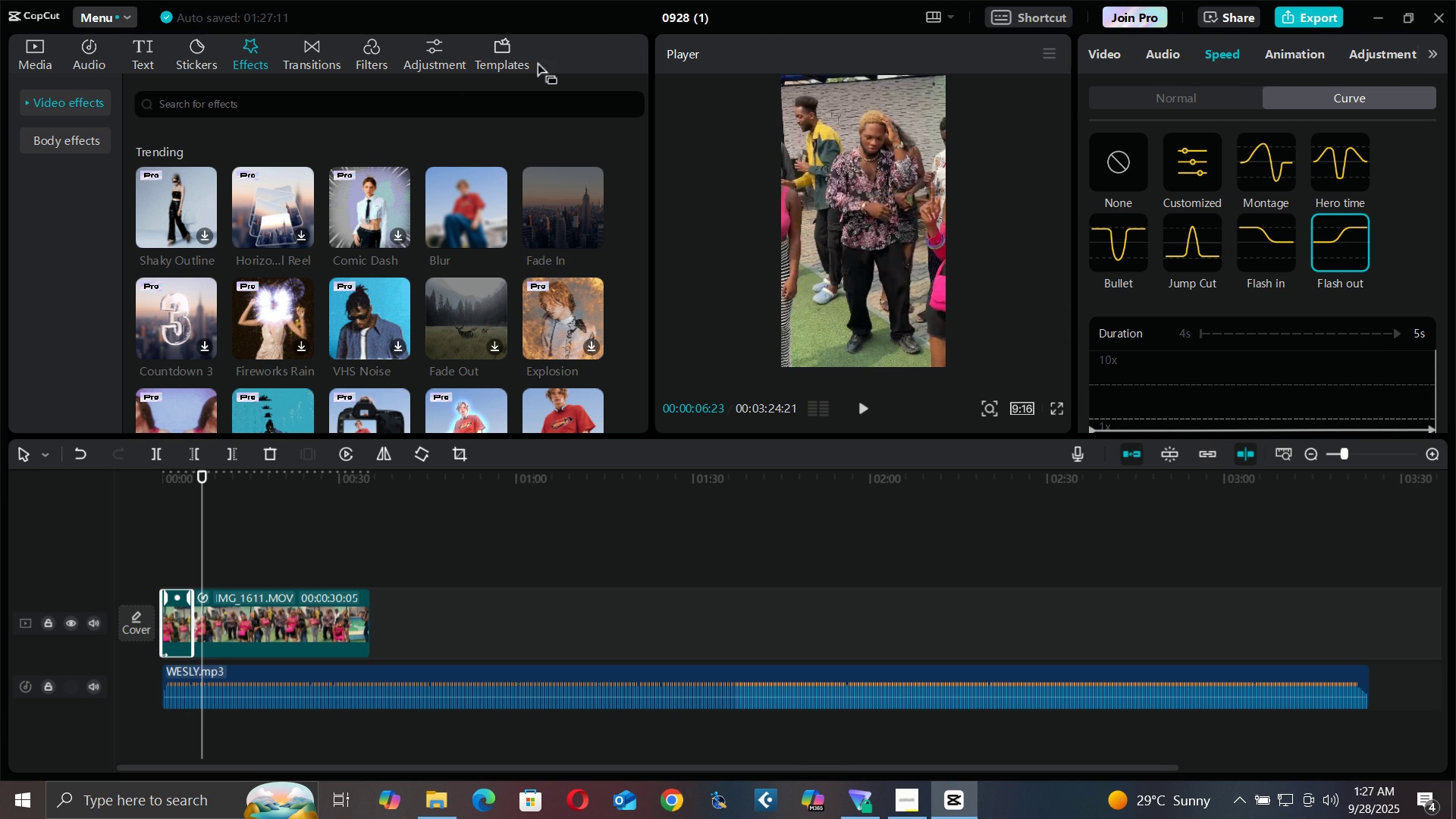 
wait(7.64)
 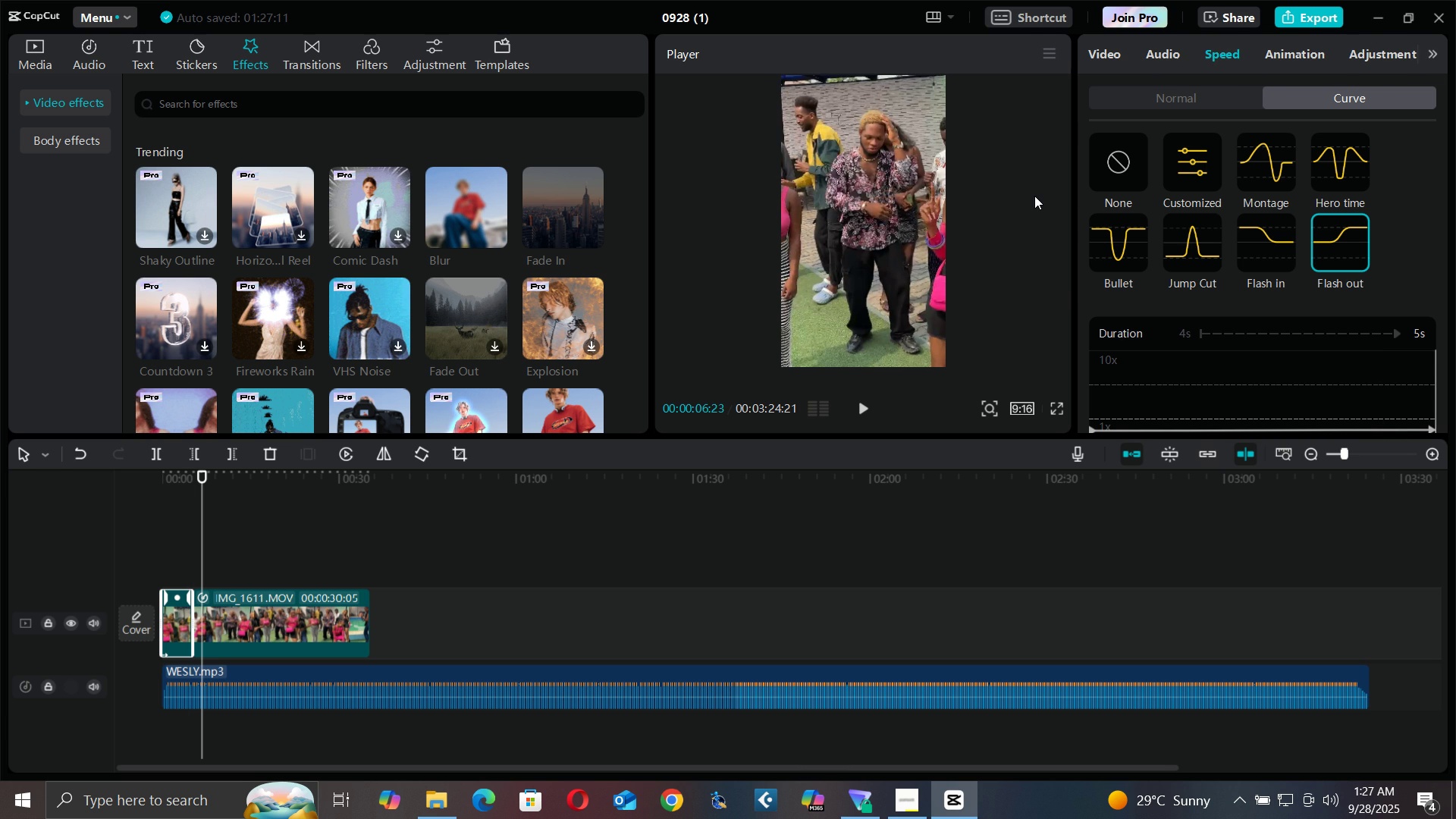 
left_click([34, 53])
 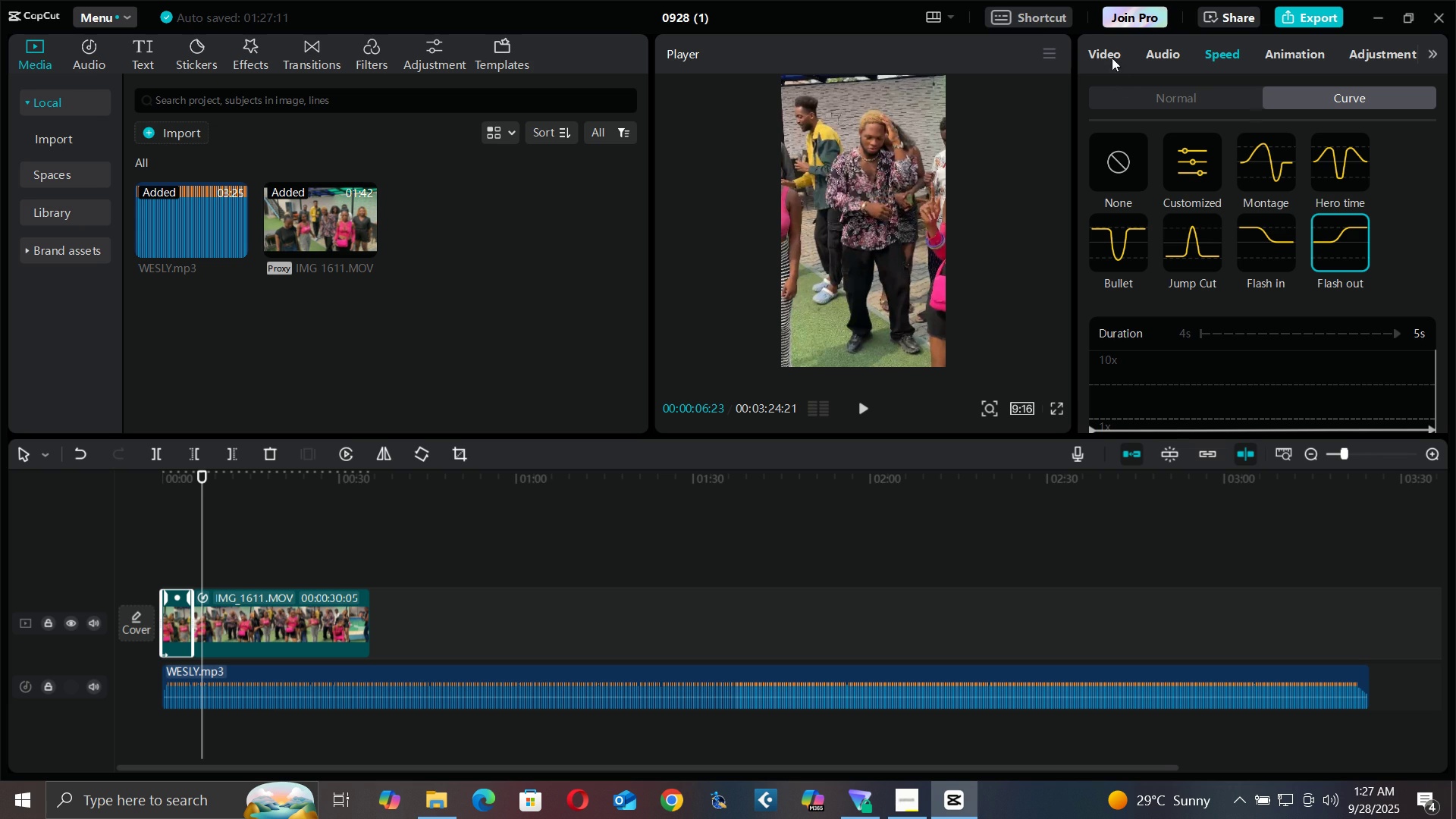 
left_click([1109, 51])
 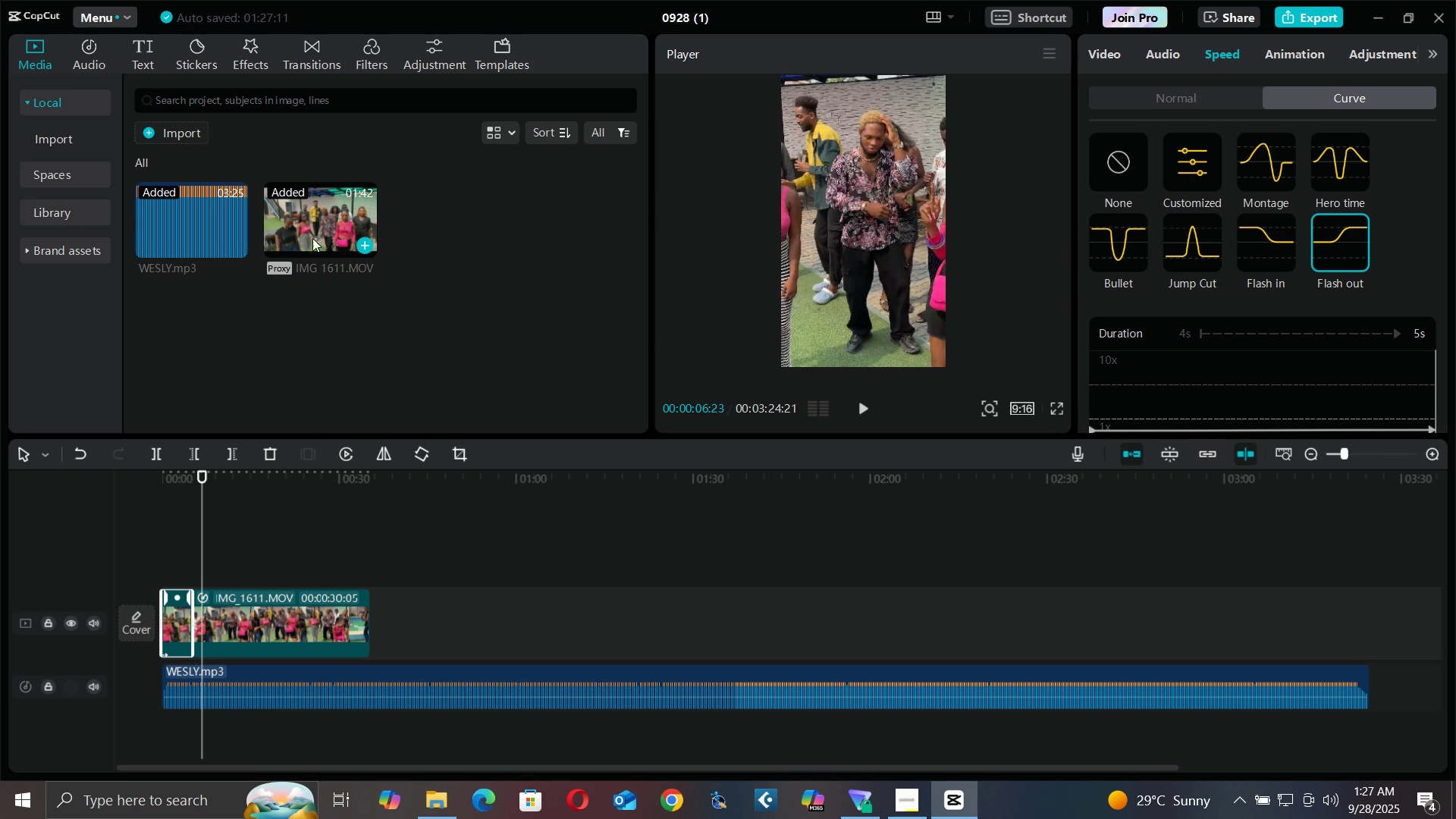 
left_click([290, 241])
 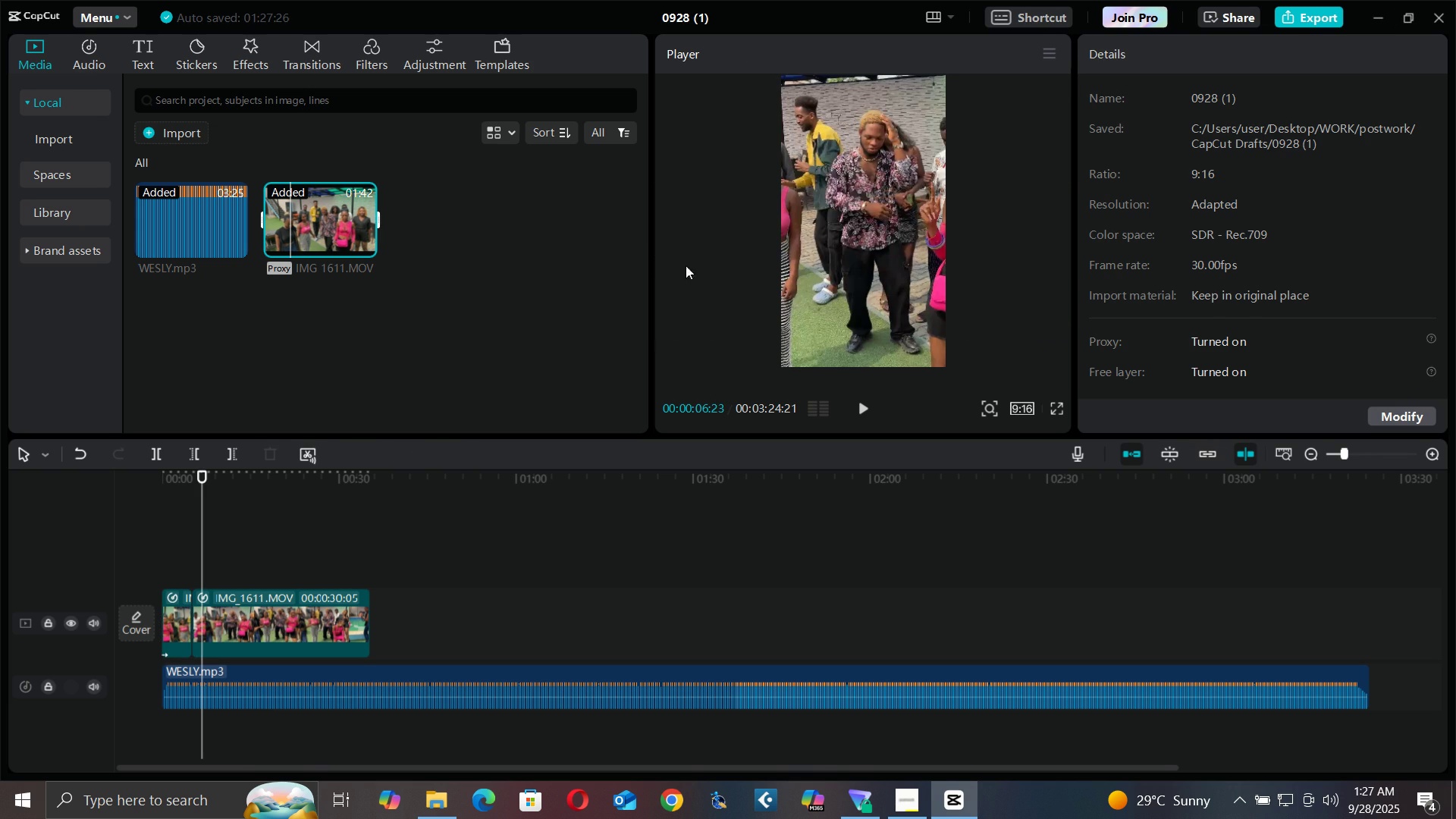 
wait(5.95)
 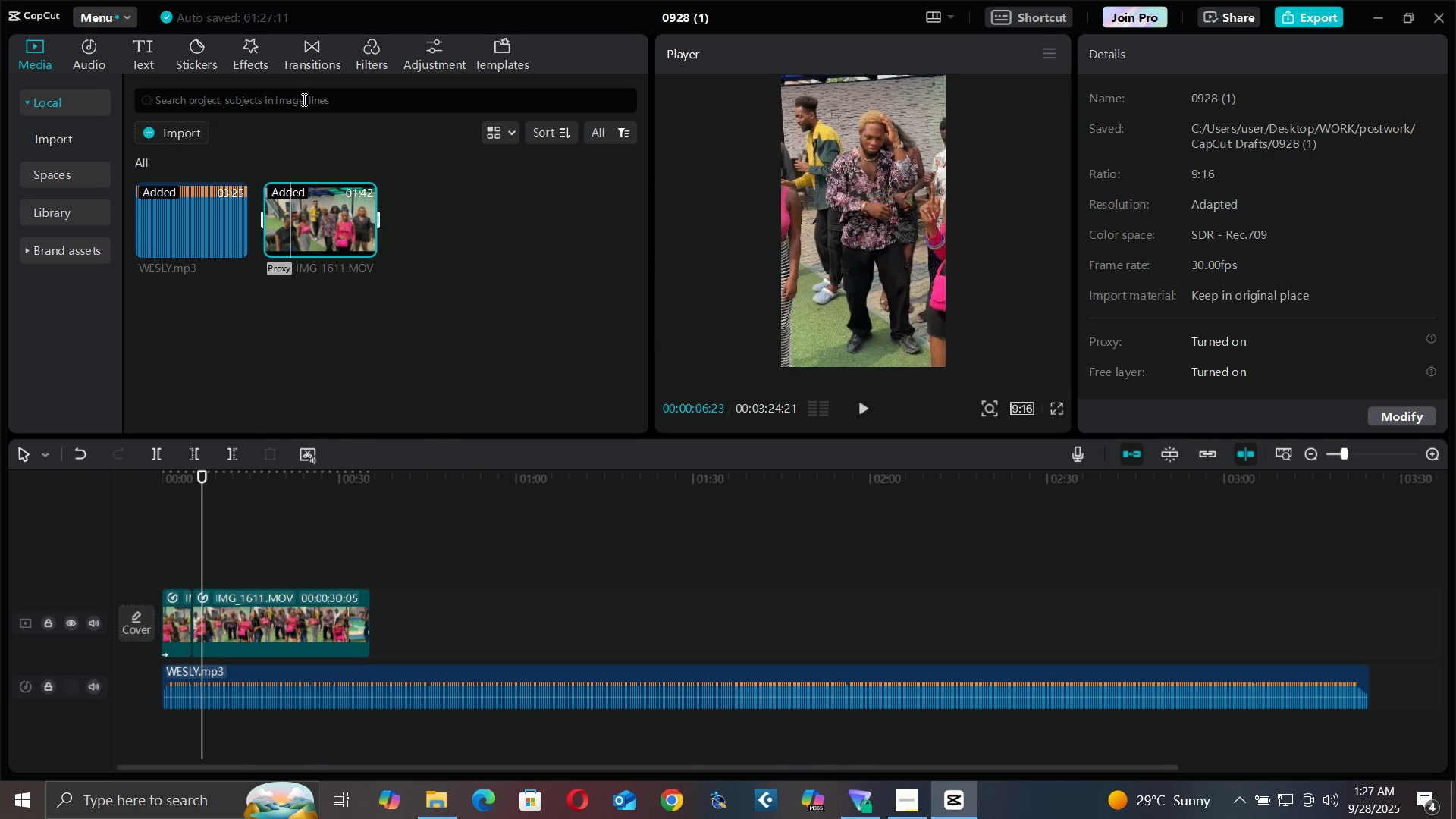 
left_click([329, 625])